 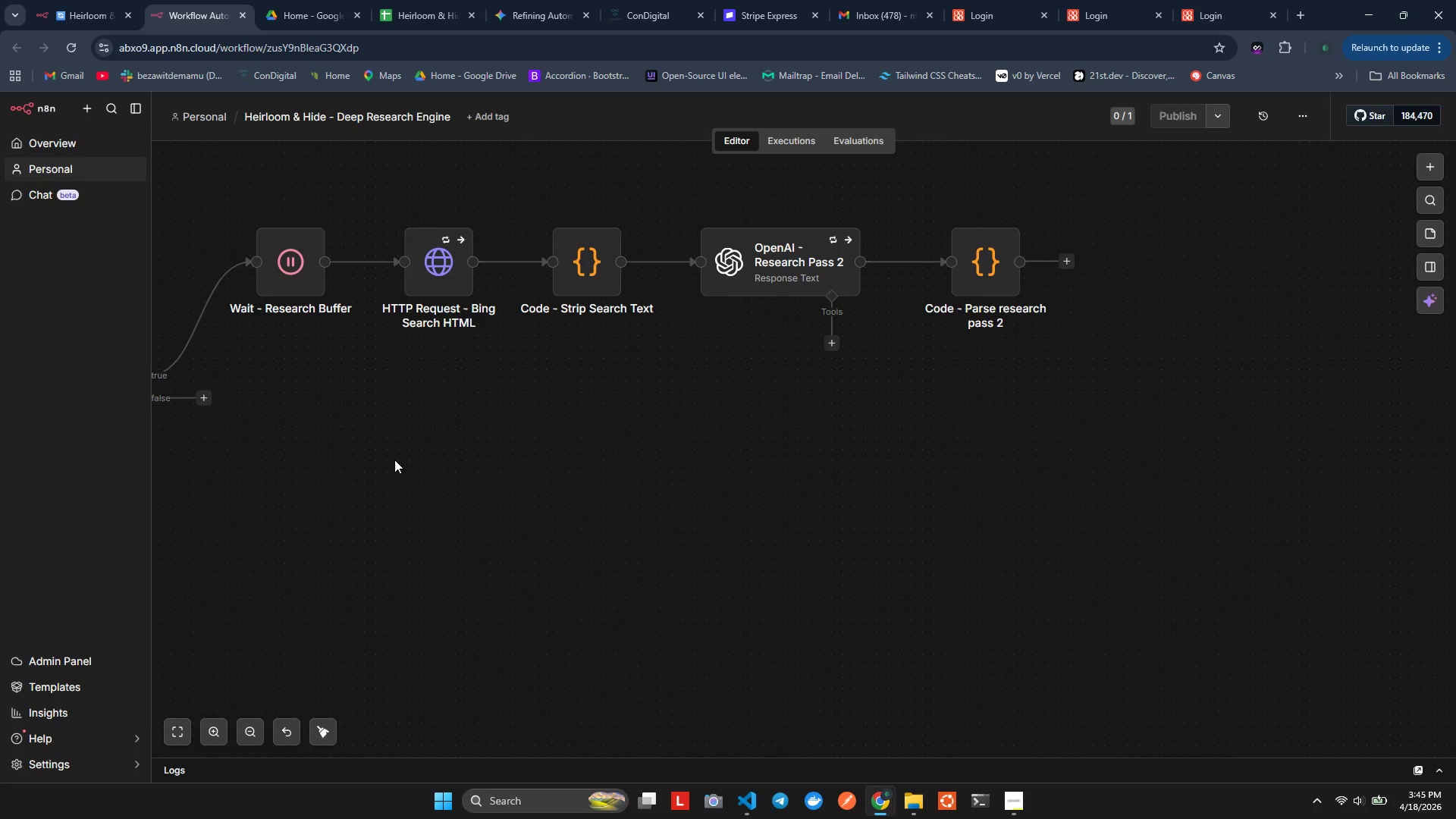 
left_click([489, 434])
 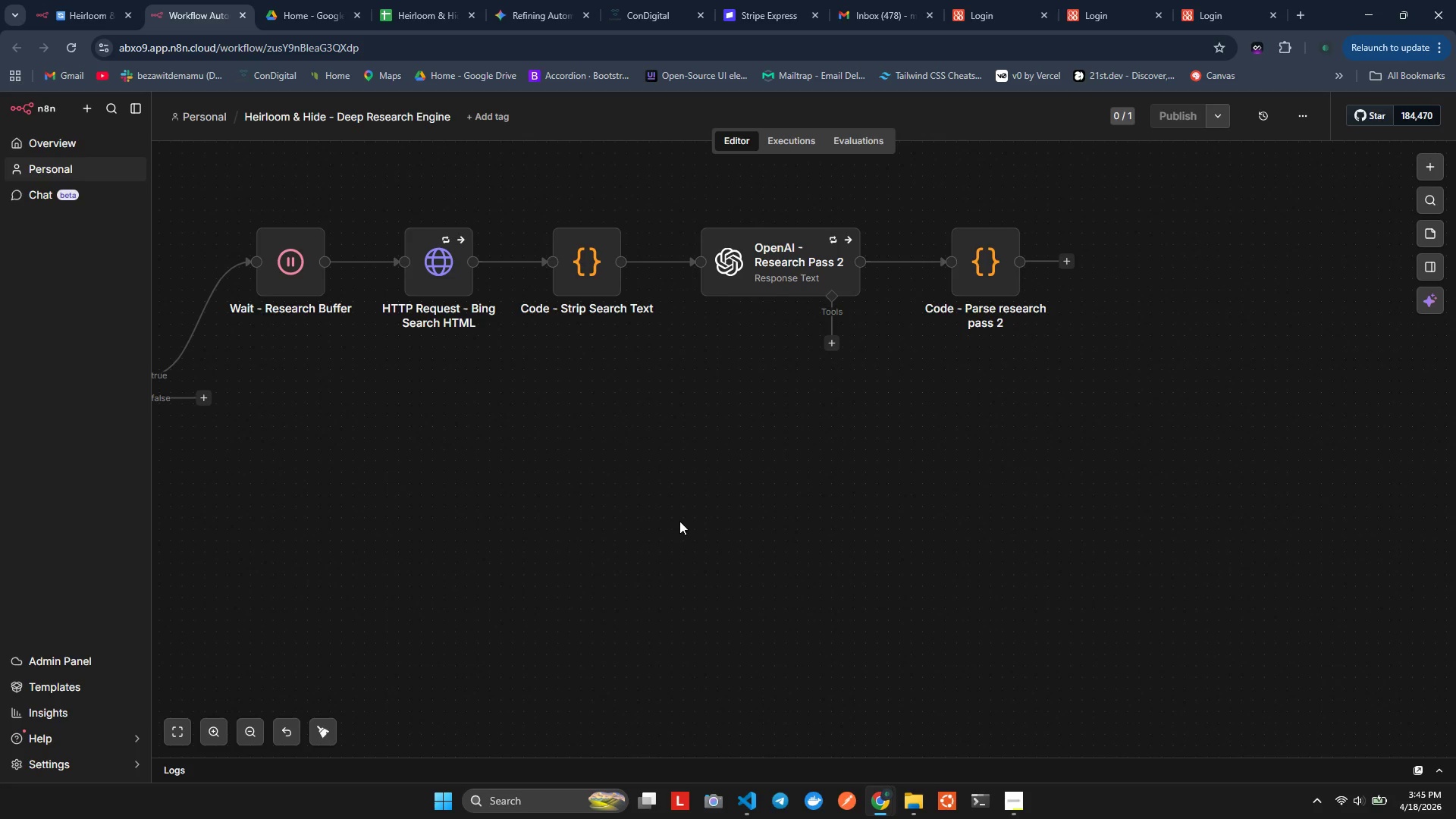 
wait(12.16)
 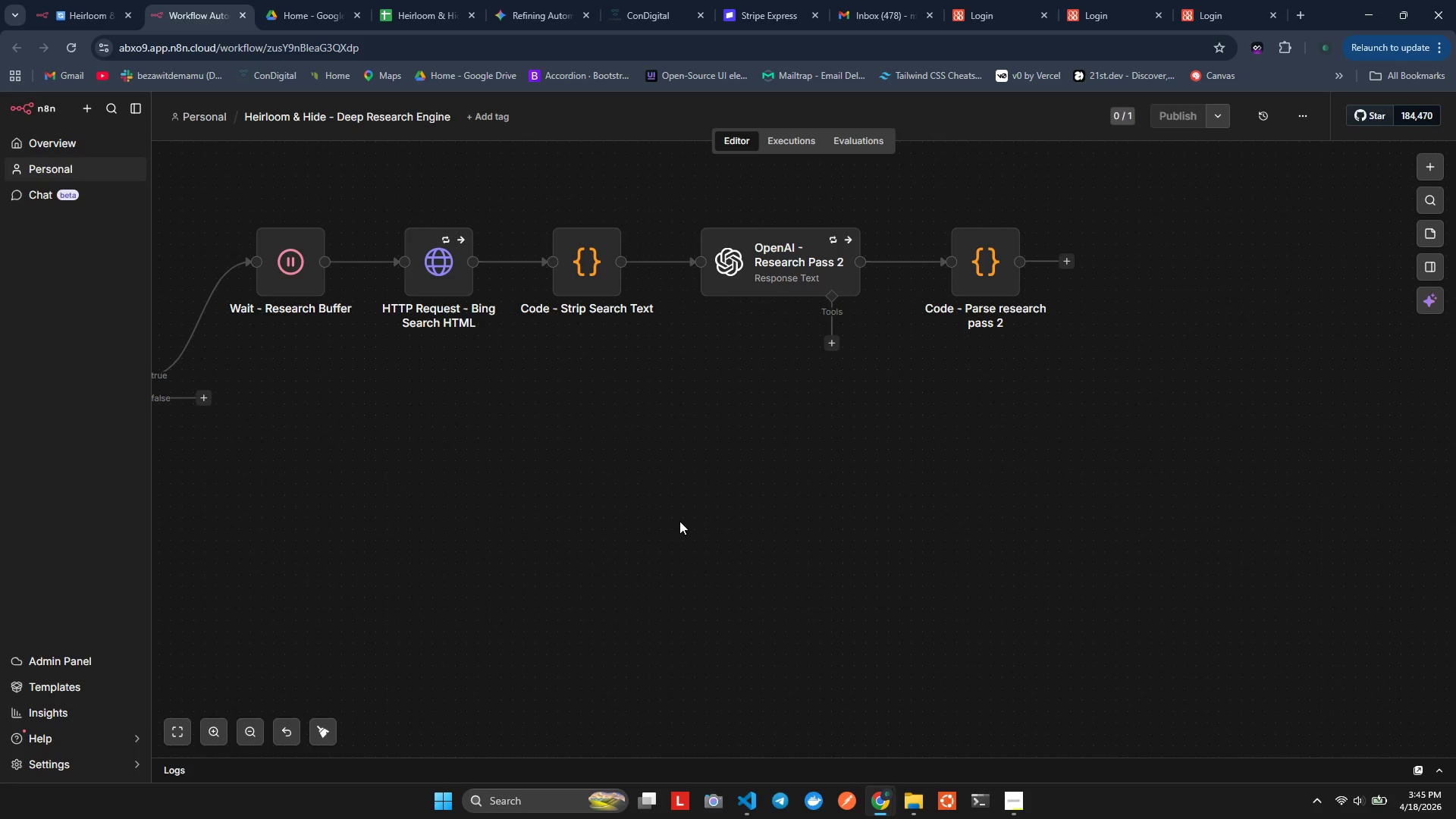 
left_click([1068, 256])
 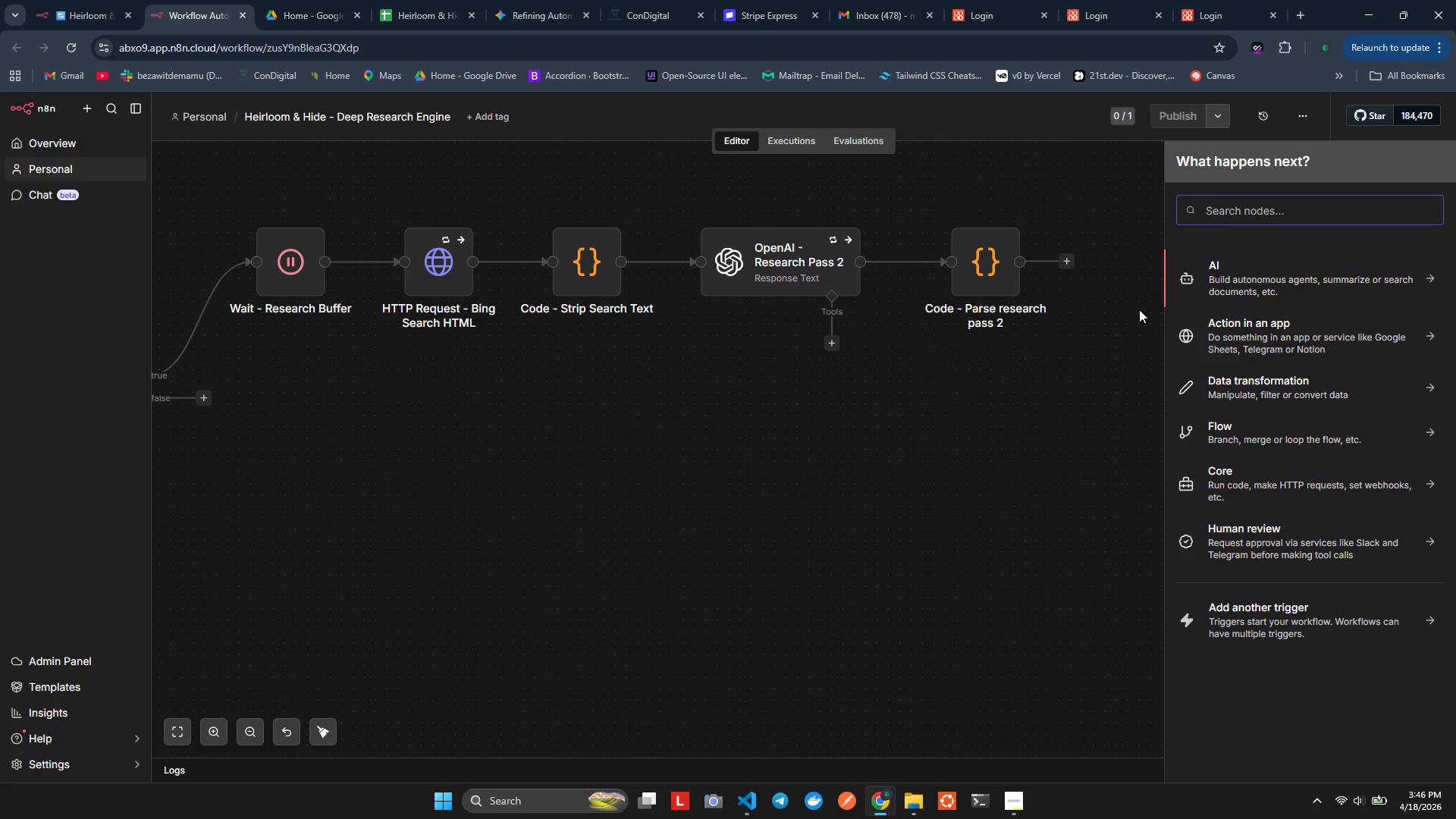 
wait(26.59)
 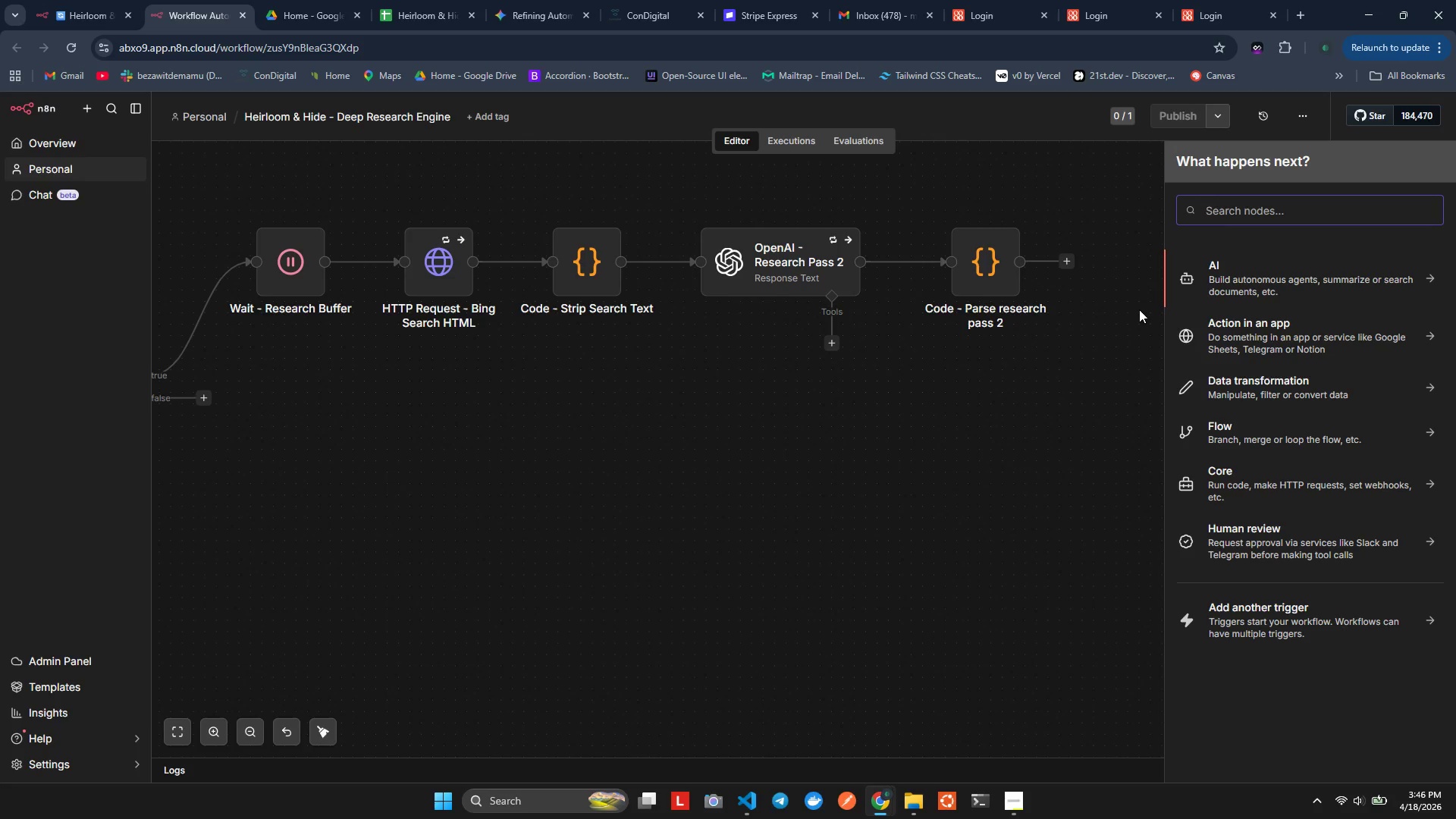 
mouse_move([1453, 3])
 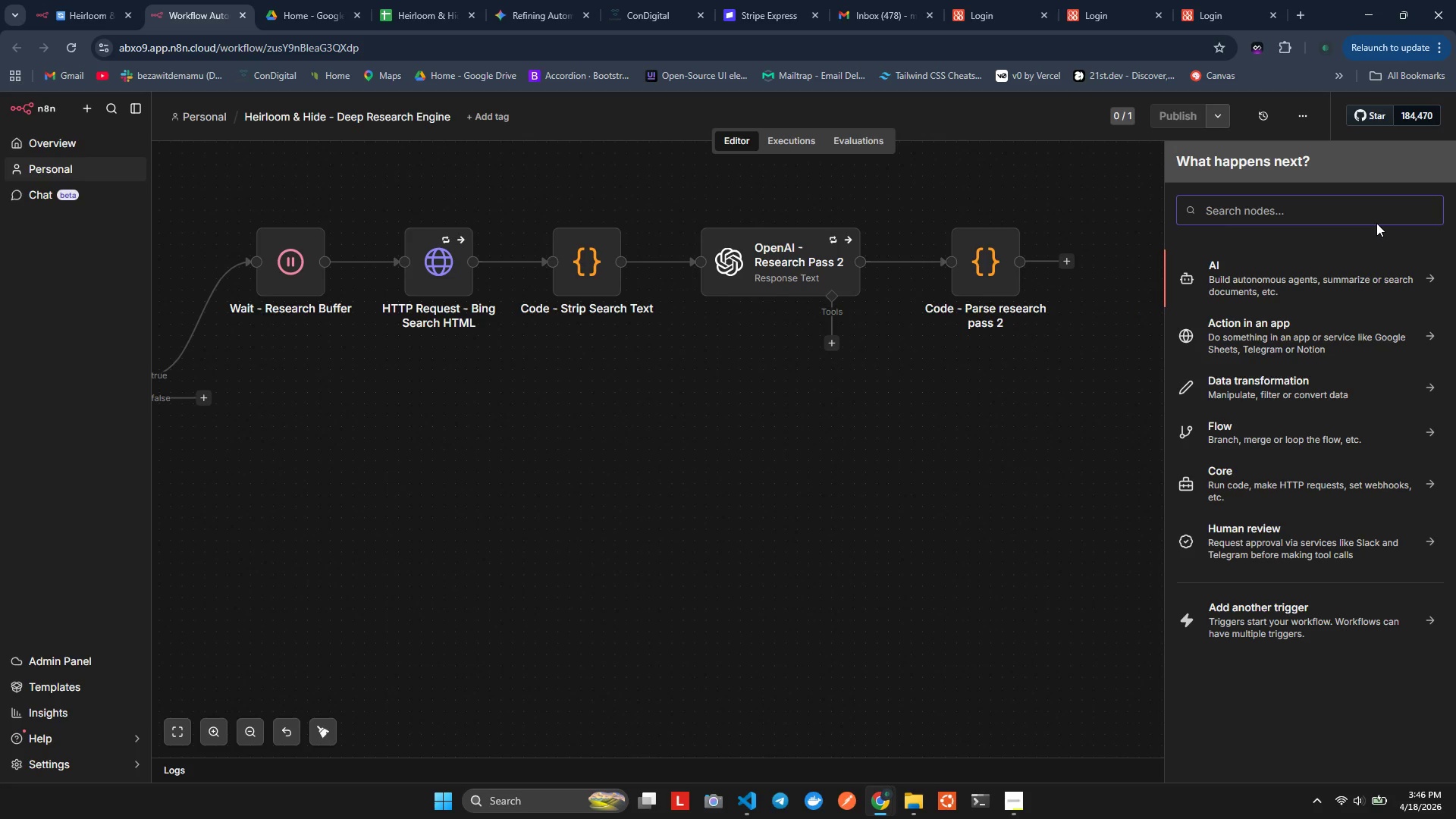 
wait(10.48)
 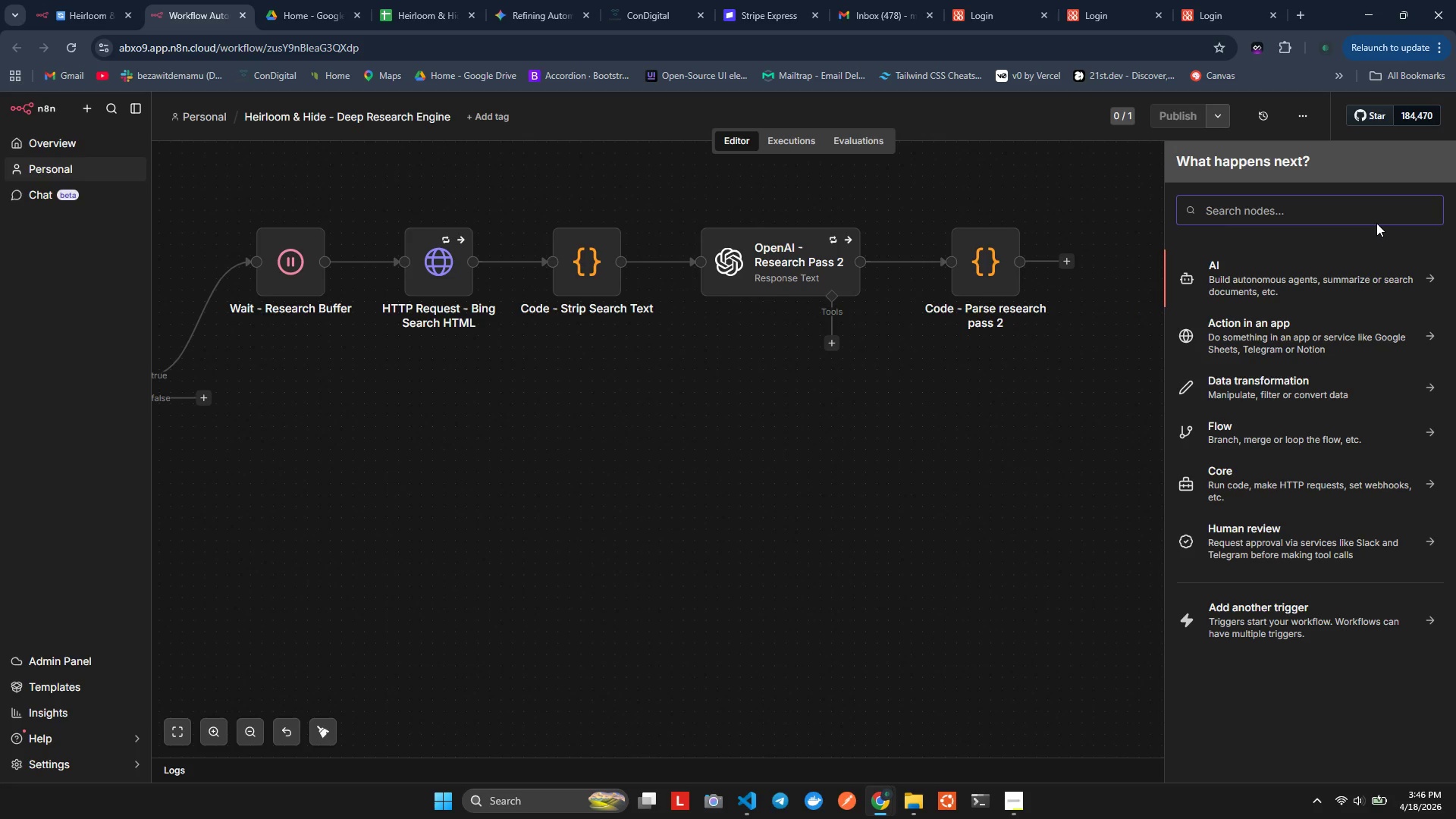 
hold_key(key=ShiftLeft, duration=1.27)
scroll: coordinate [898, 503], scroll_direction: down, amount: 2.0
 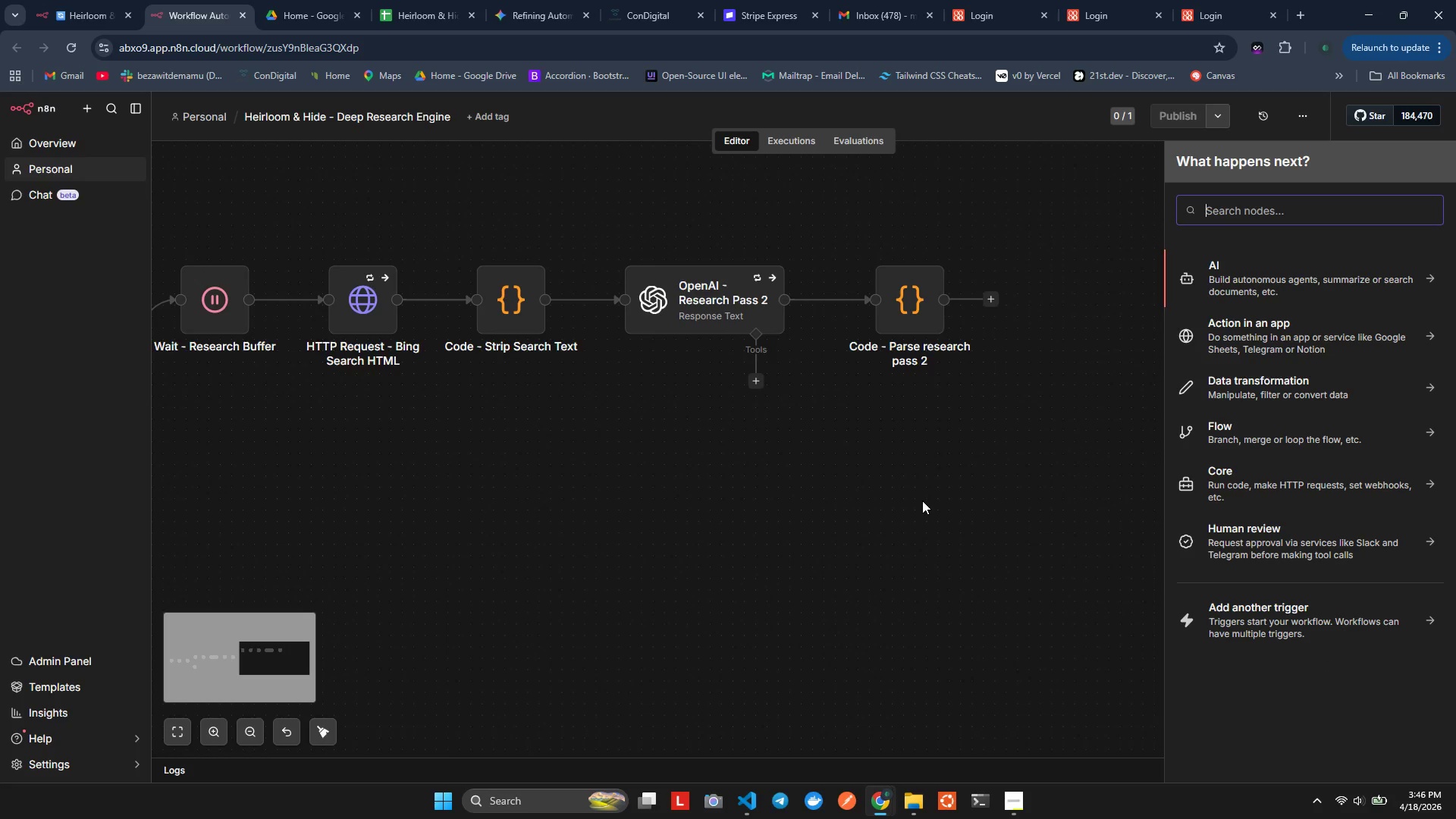 
hold_key(key=ControlLeft, duration=1.33)
 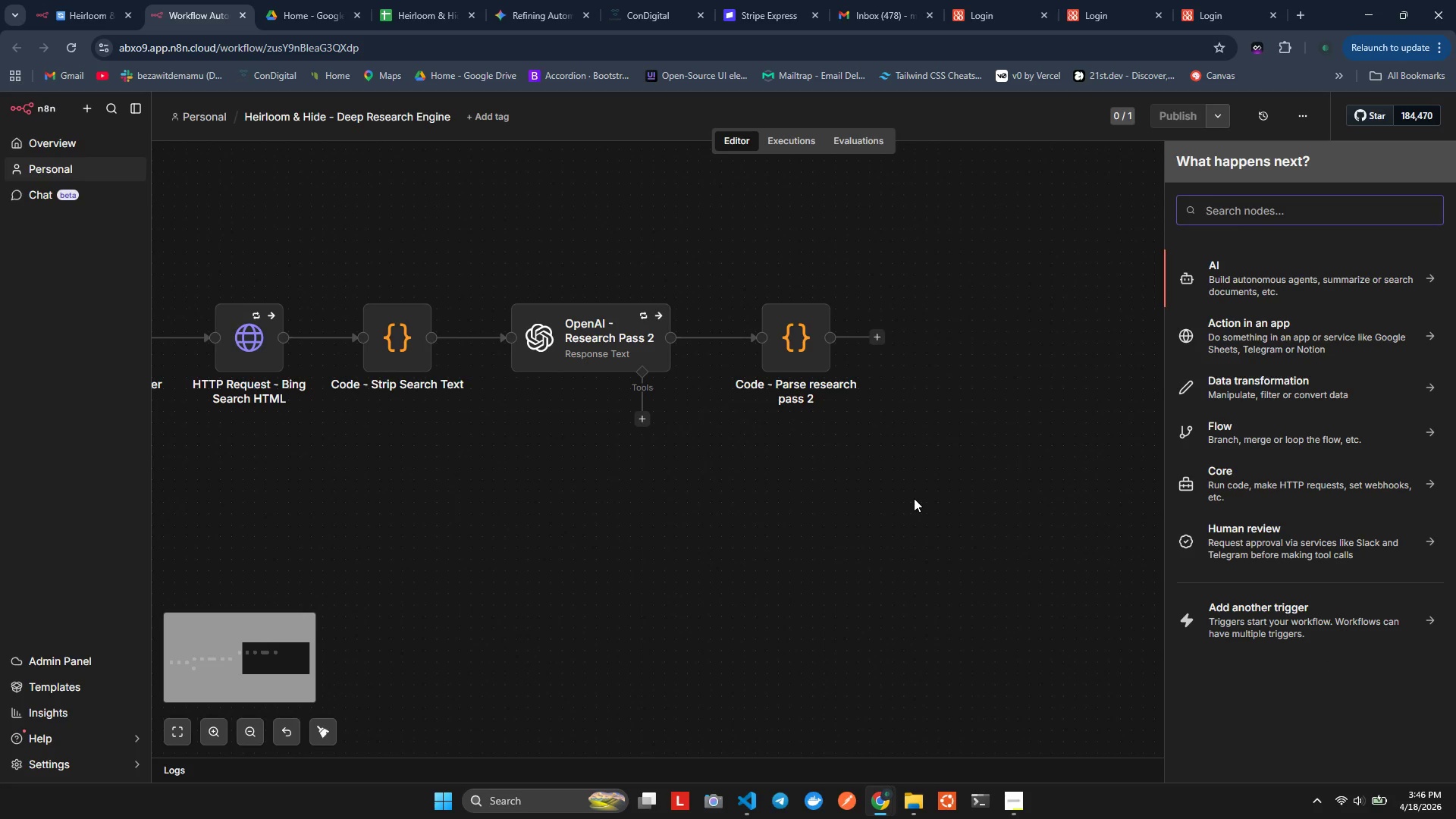 
scroll: coordinate [922, 500], scroll_direction: up, amount: 2.0
 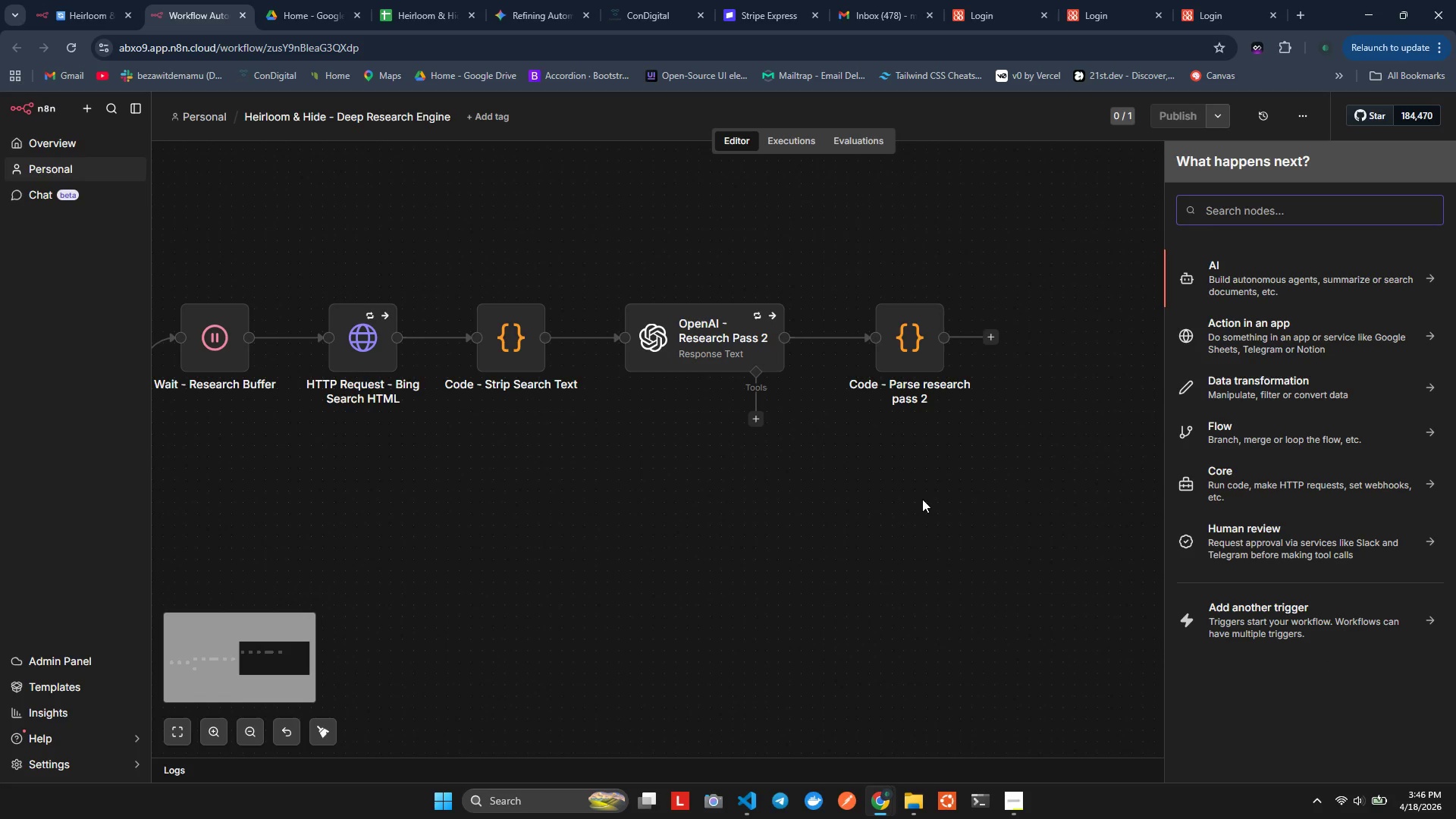 
hold_key(key=ShiftLeft, duration=0.73)
 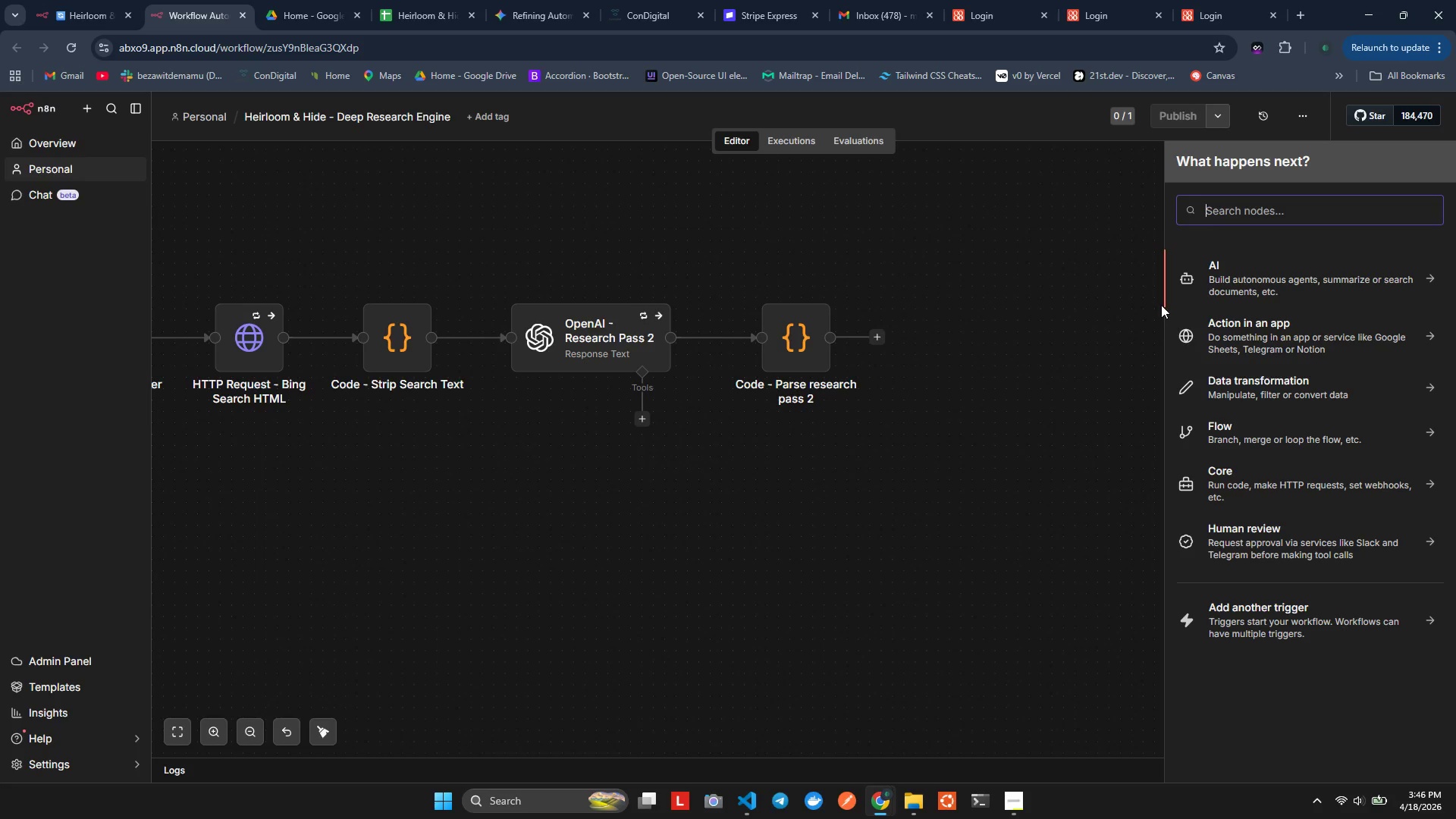 